 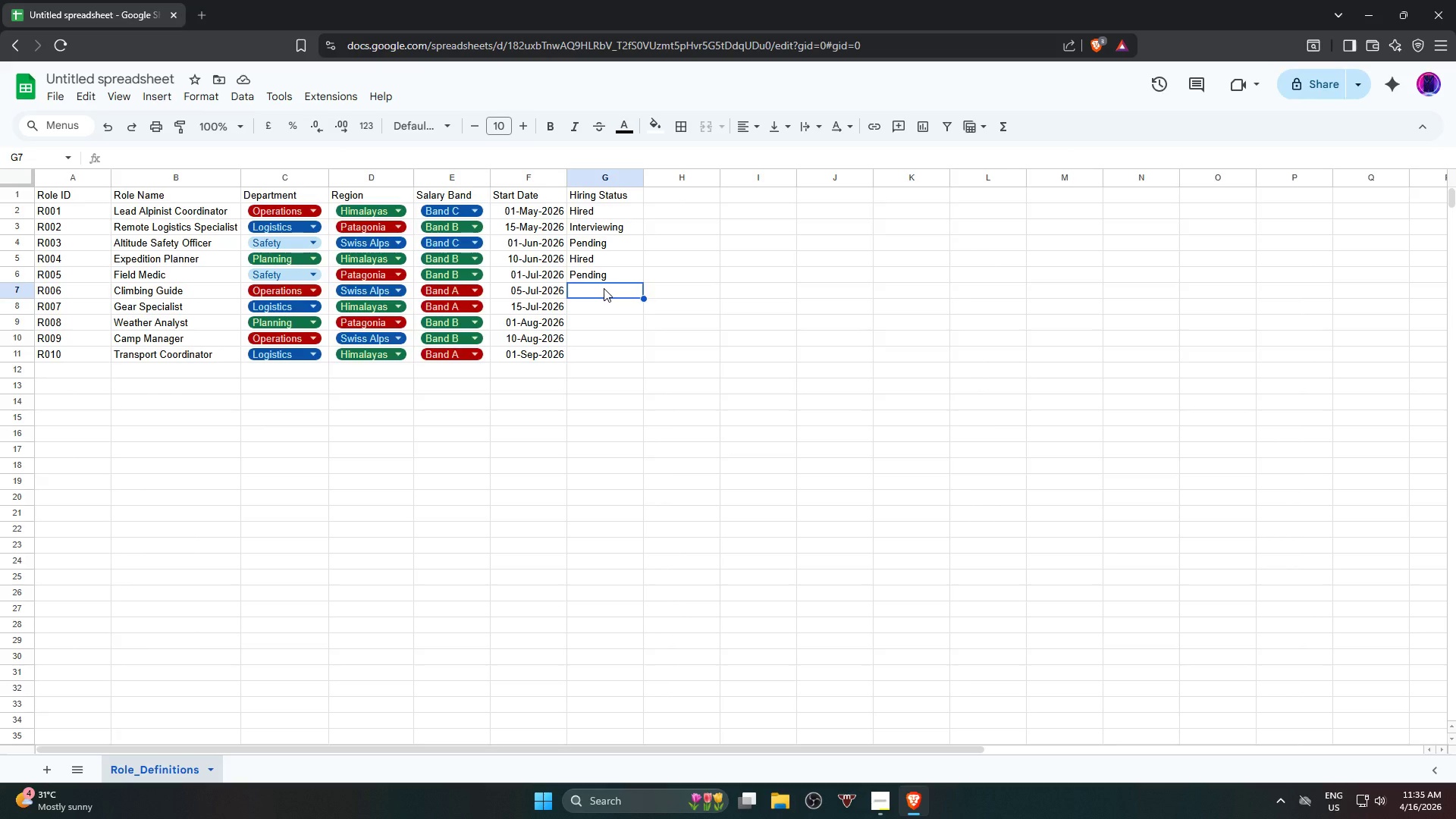 
type(h)
key(Backspace)
type(Hired)
 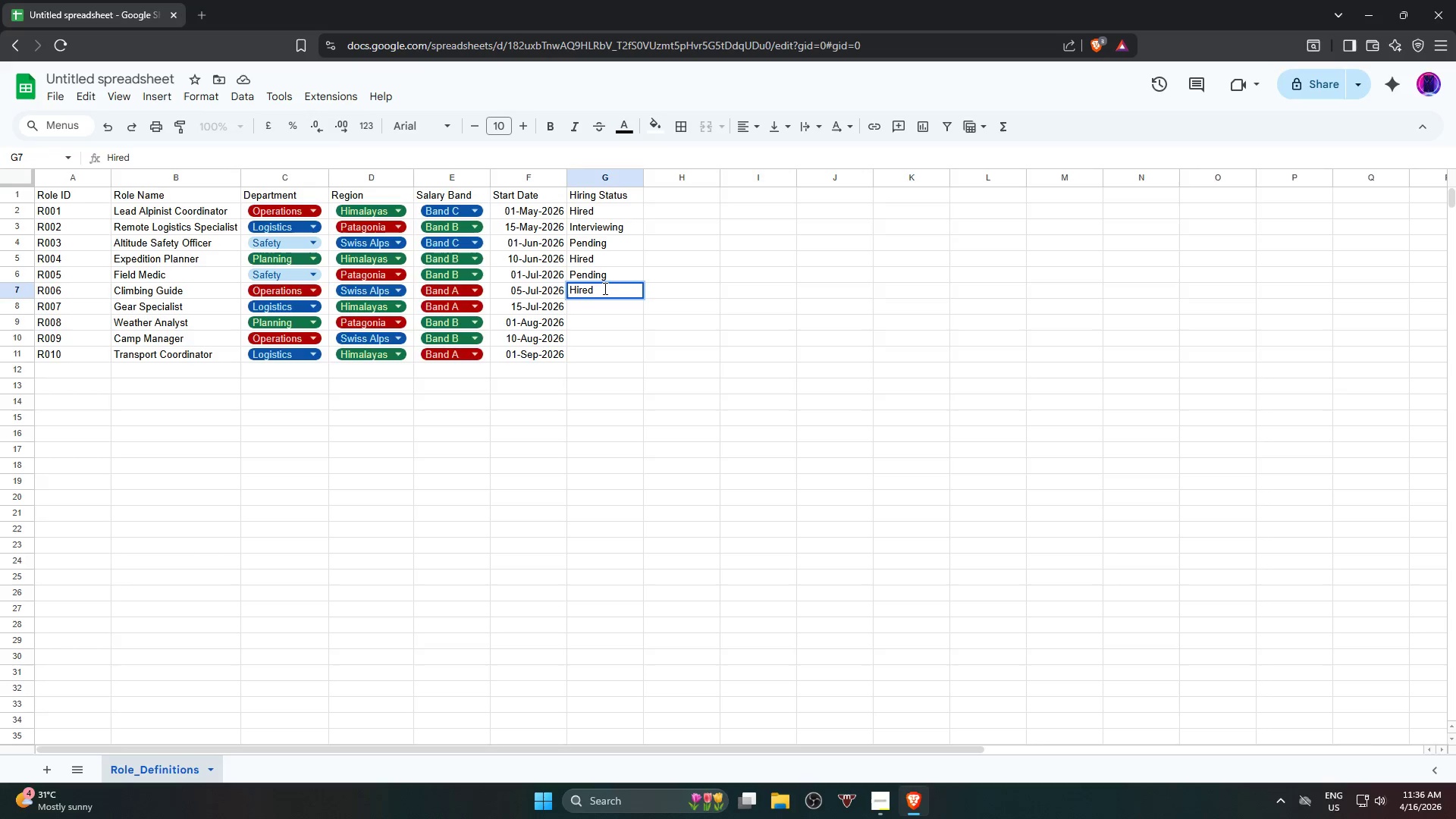 
key(Enter)
 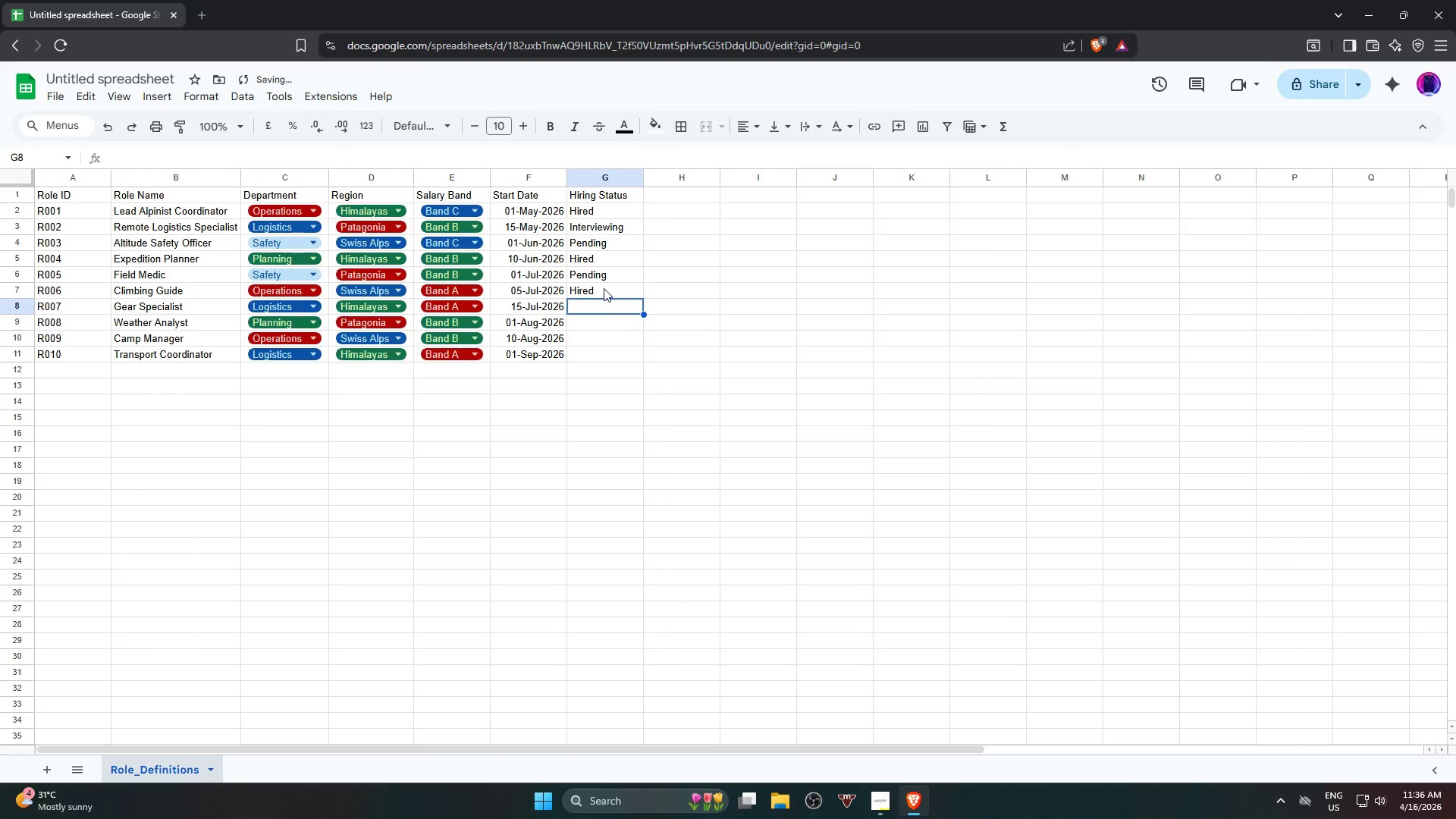 
type(Interviewing)
 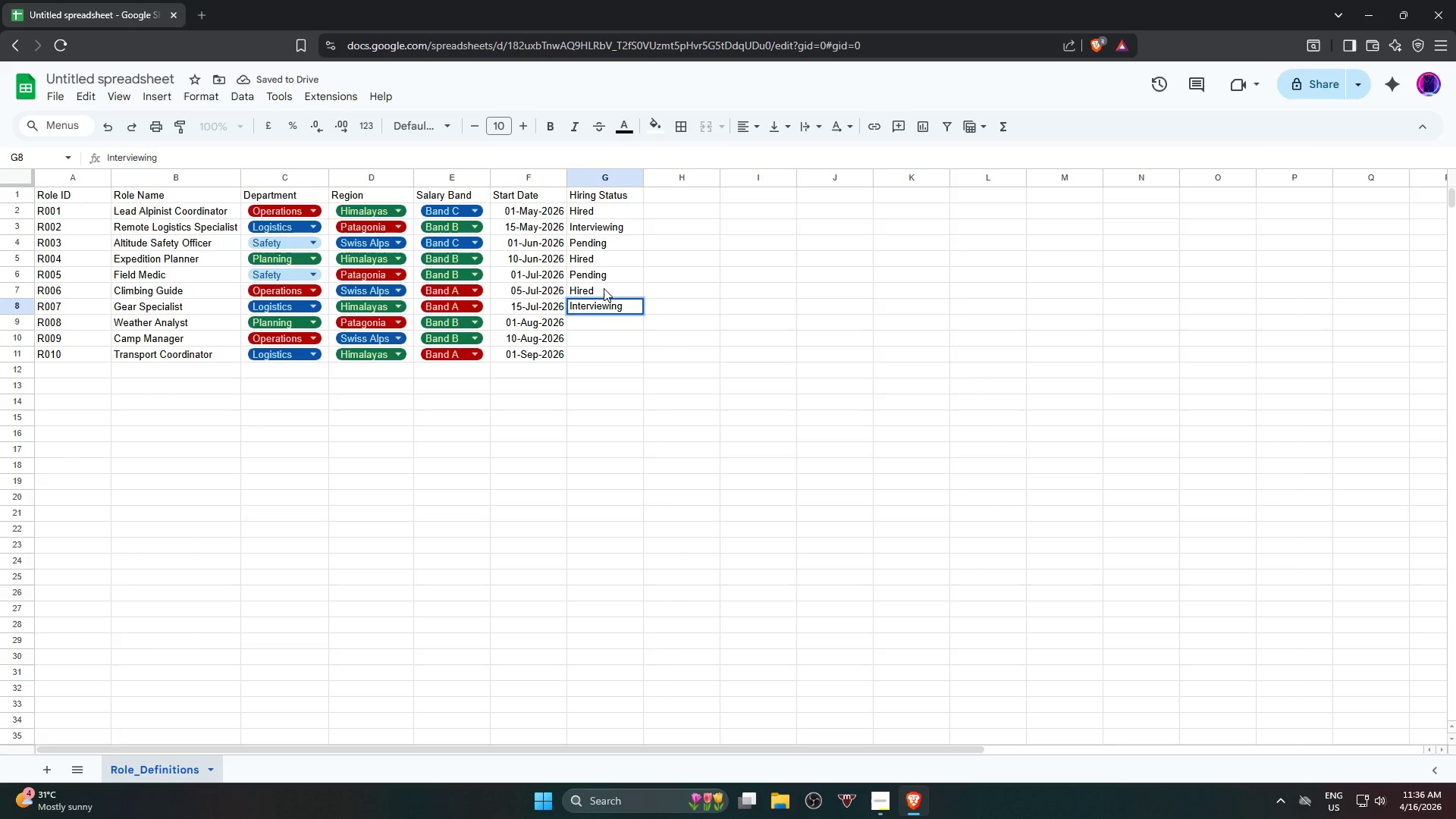 
key(Enter)
 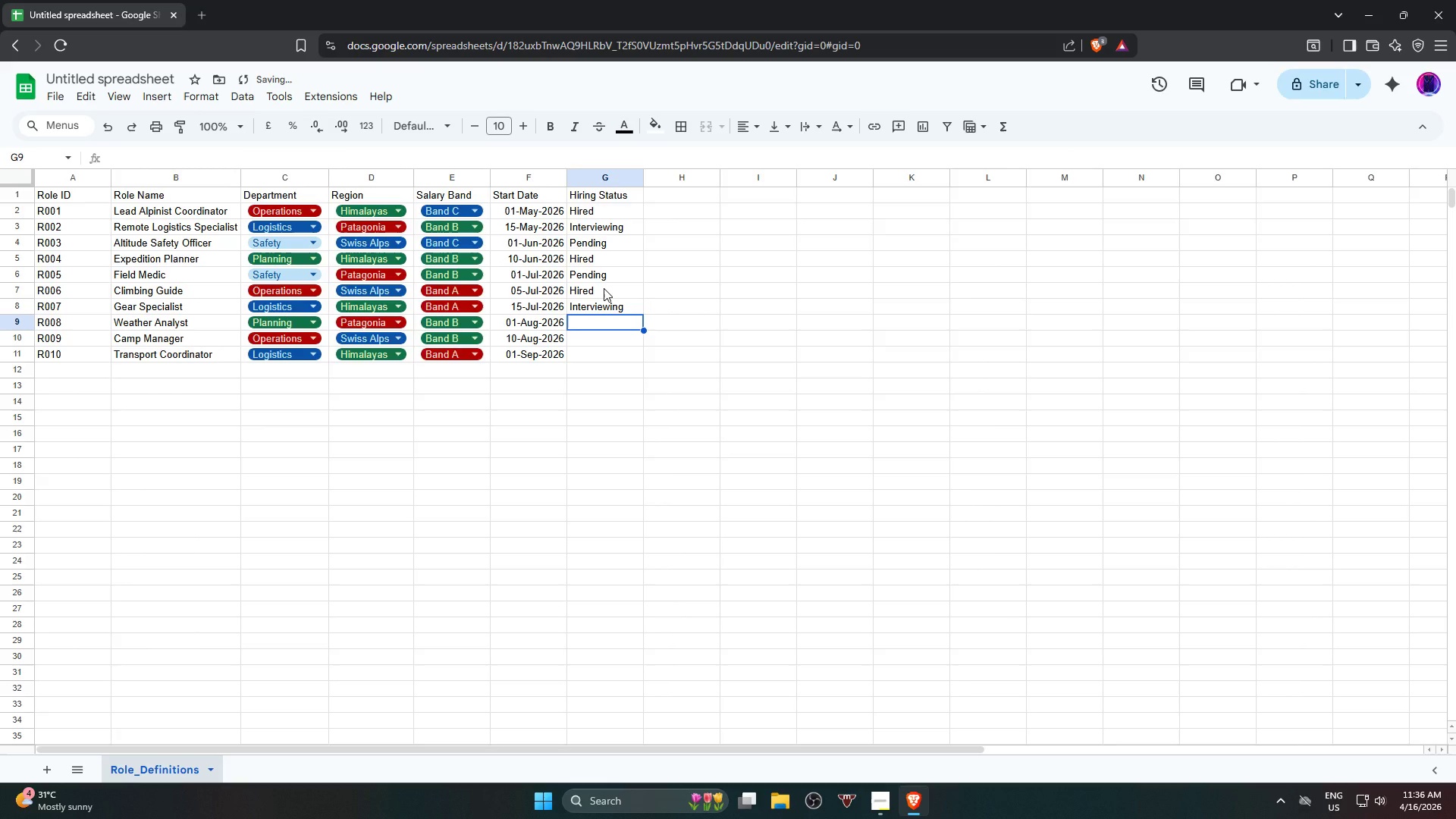 
type(Pending)
 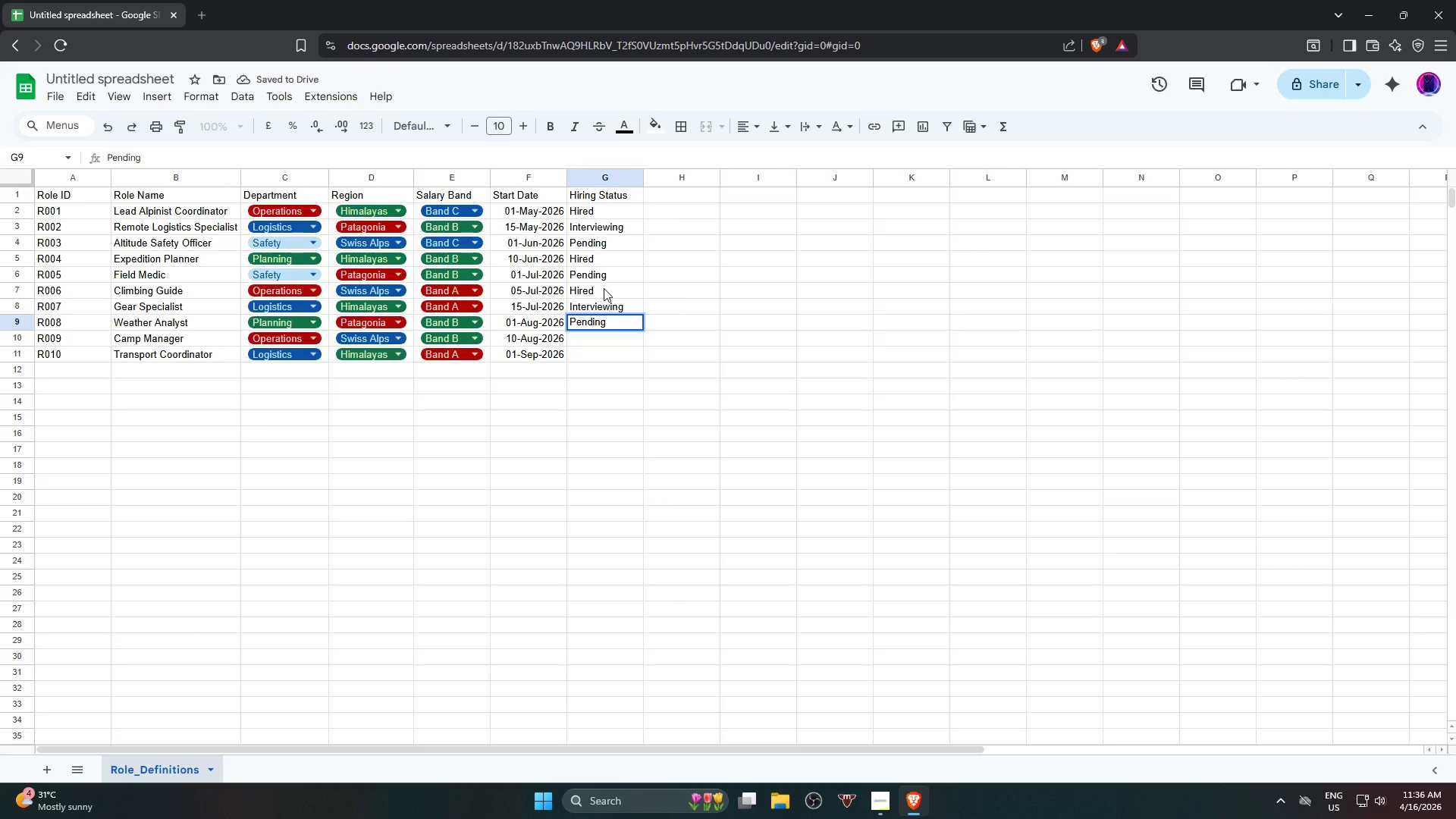 
key(Enter)
 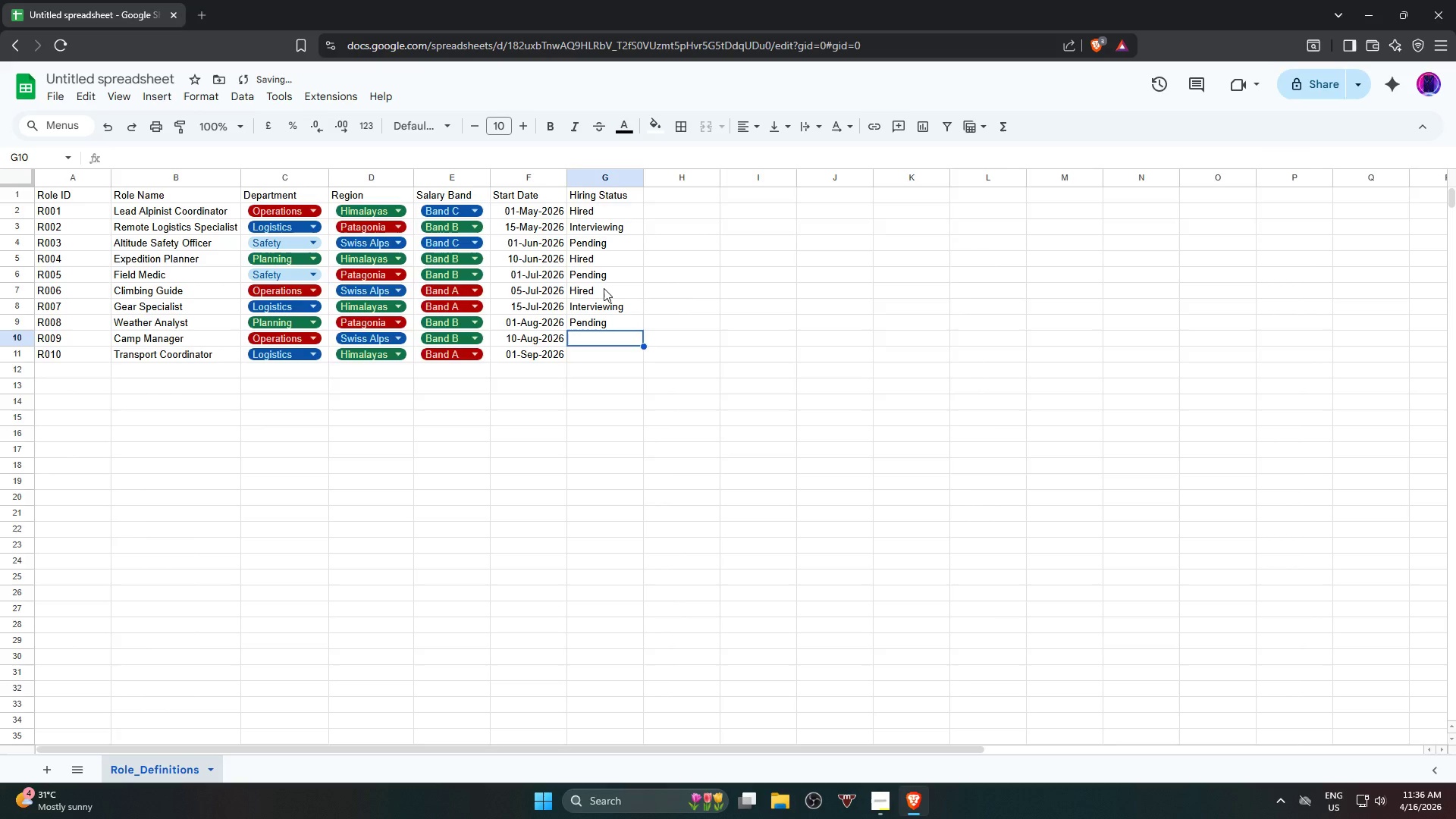 
type(Hired)
 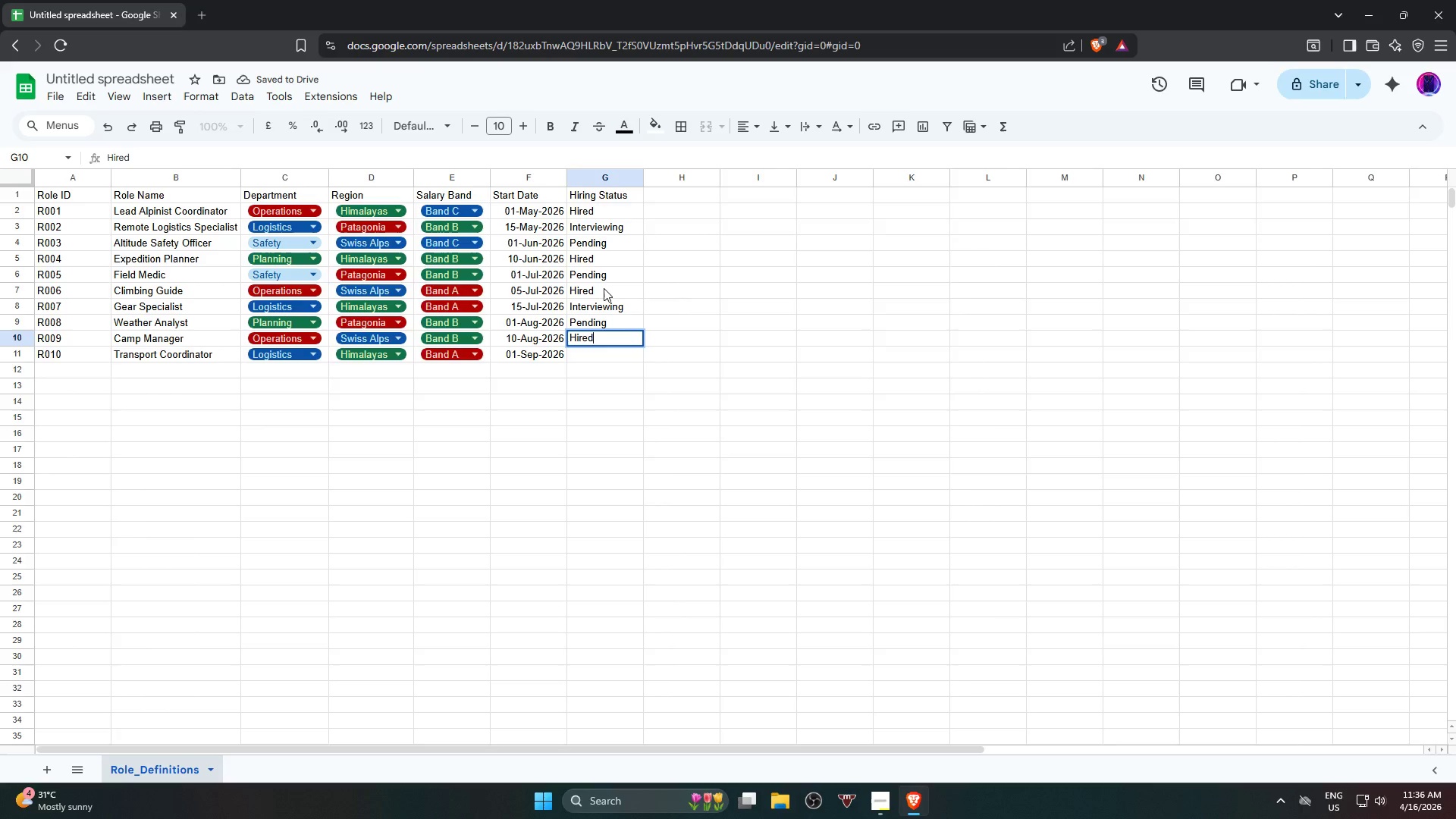 
key(Enter)
 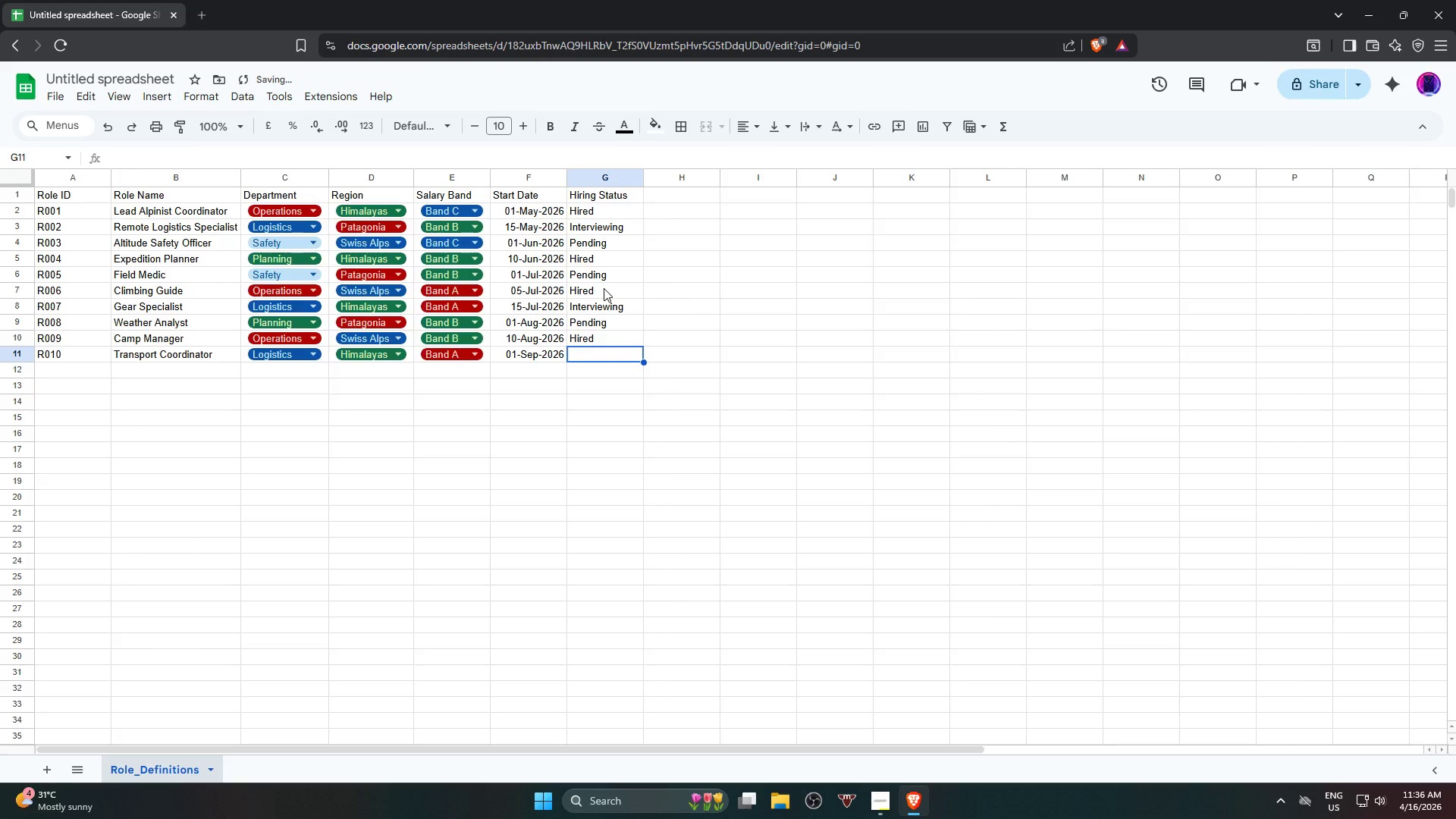 
type(Penid)
key(Backspace)
key(Backspace)
type(ding)
 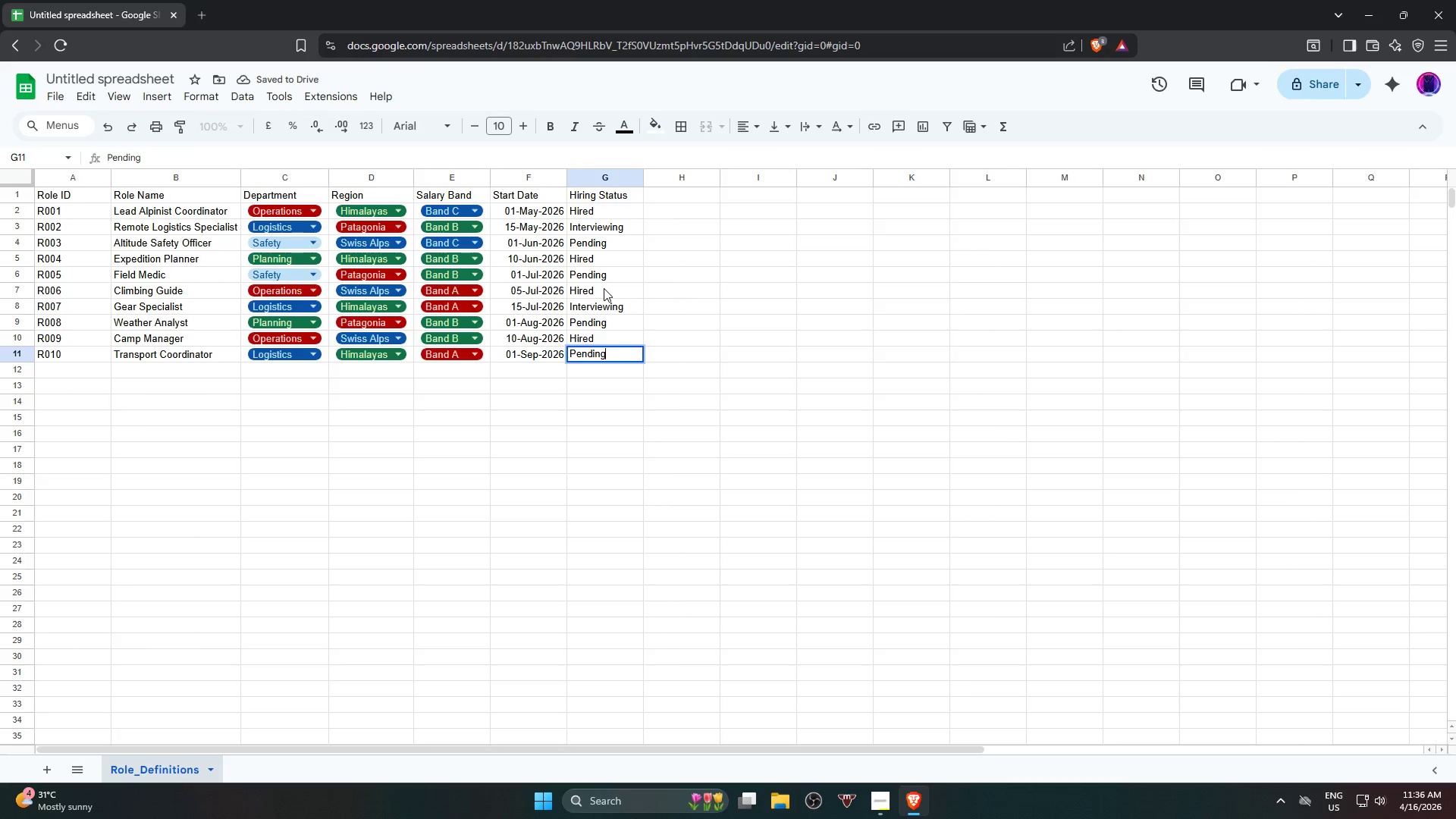 
key(Enter)
 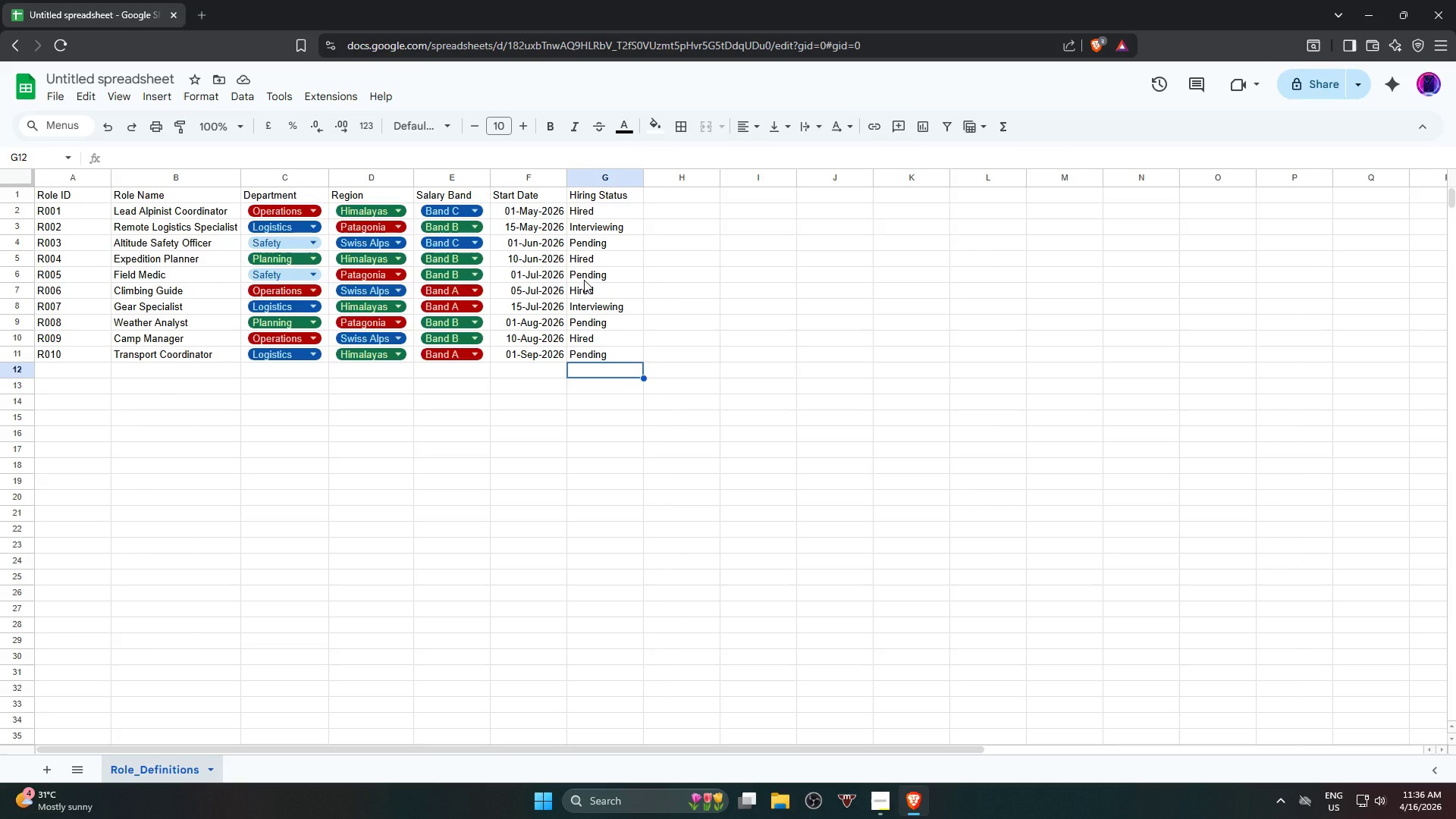 
wait(17.38)
 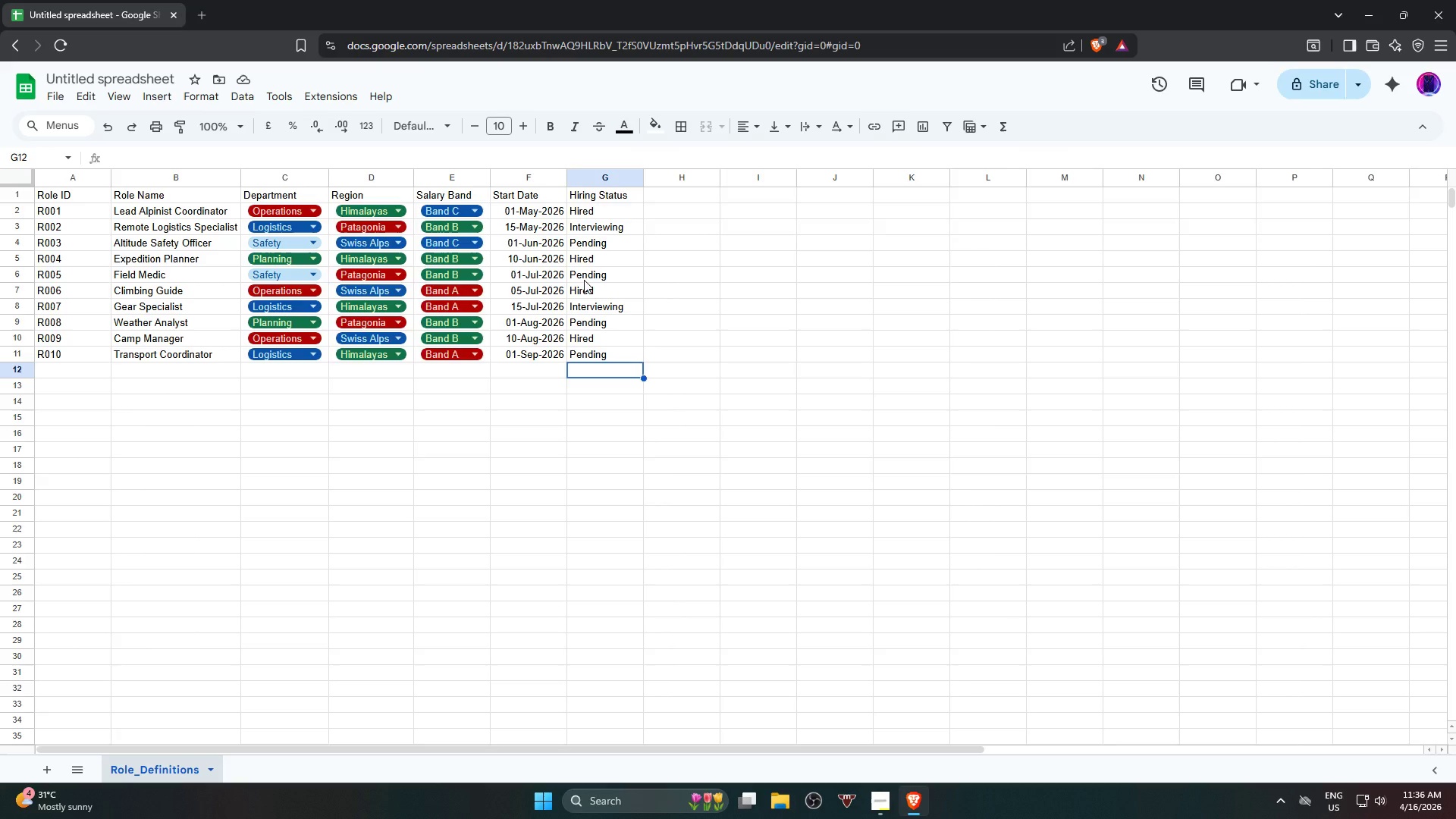 
key(Alt+AltLeft)
 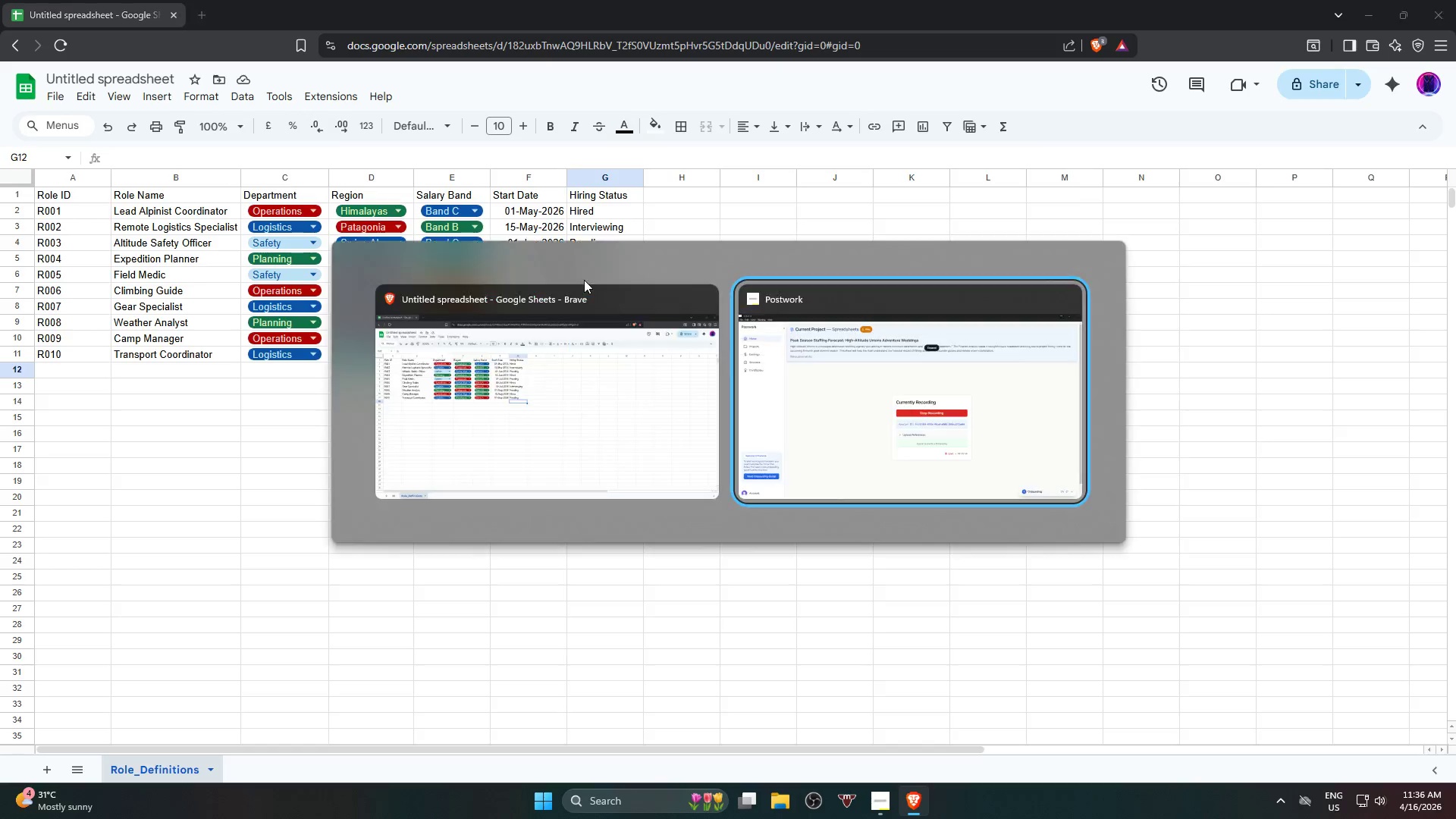 
key(Alt+Tab)